 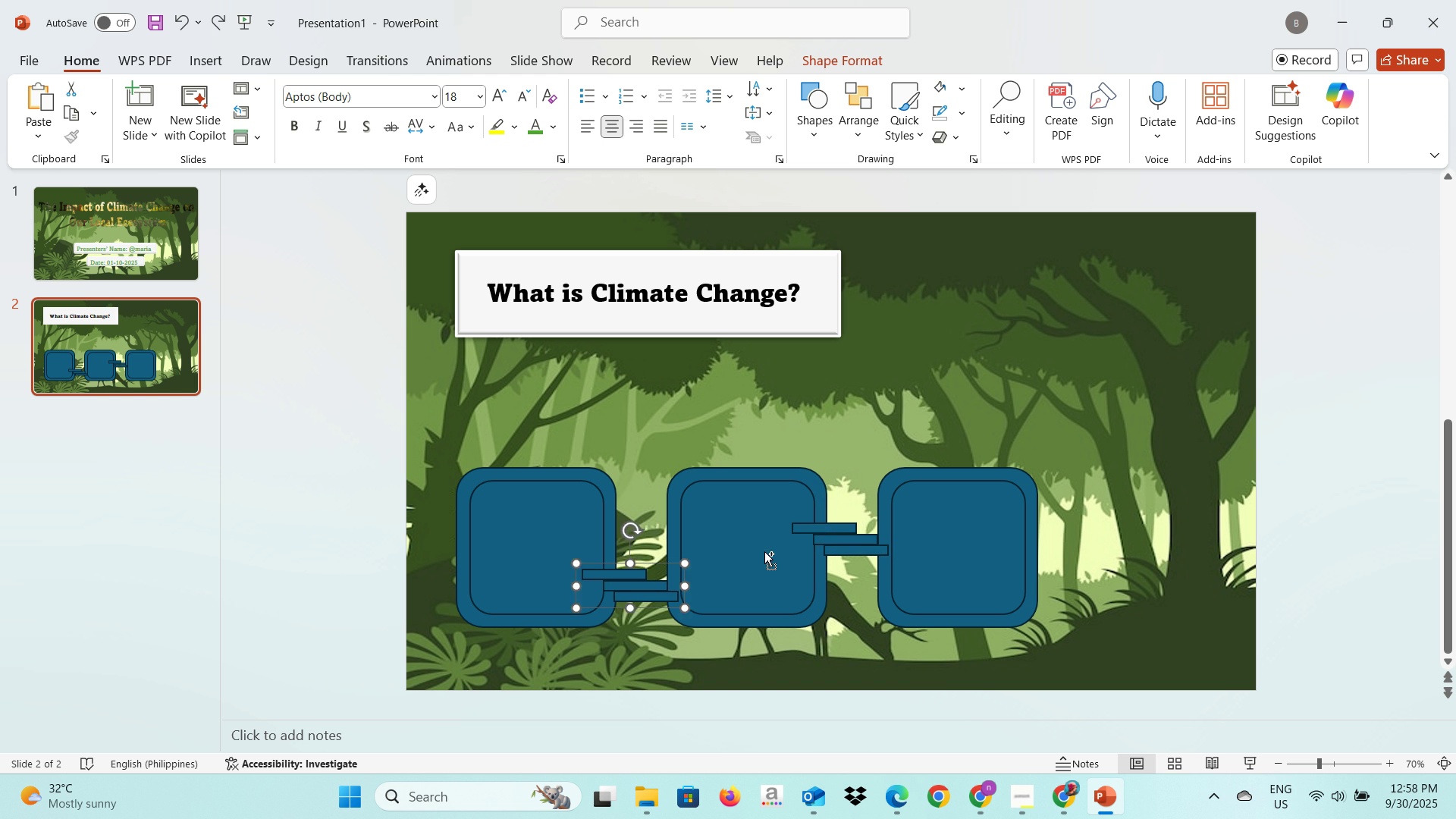 
key(Control+Z)
 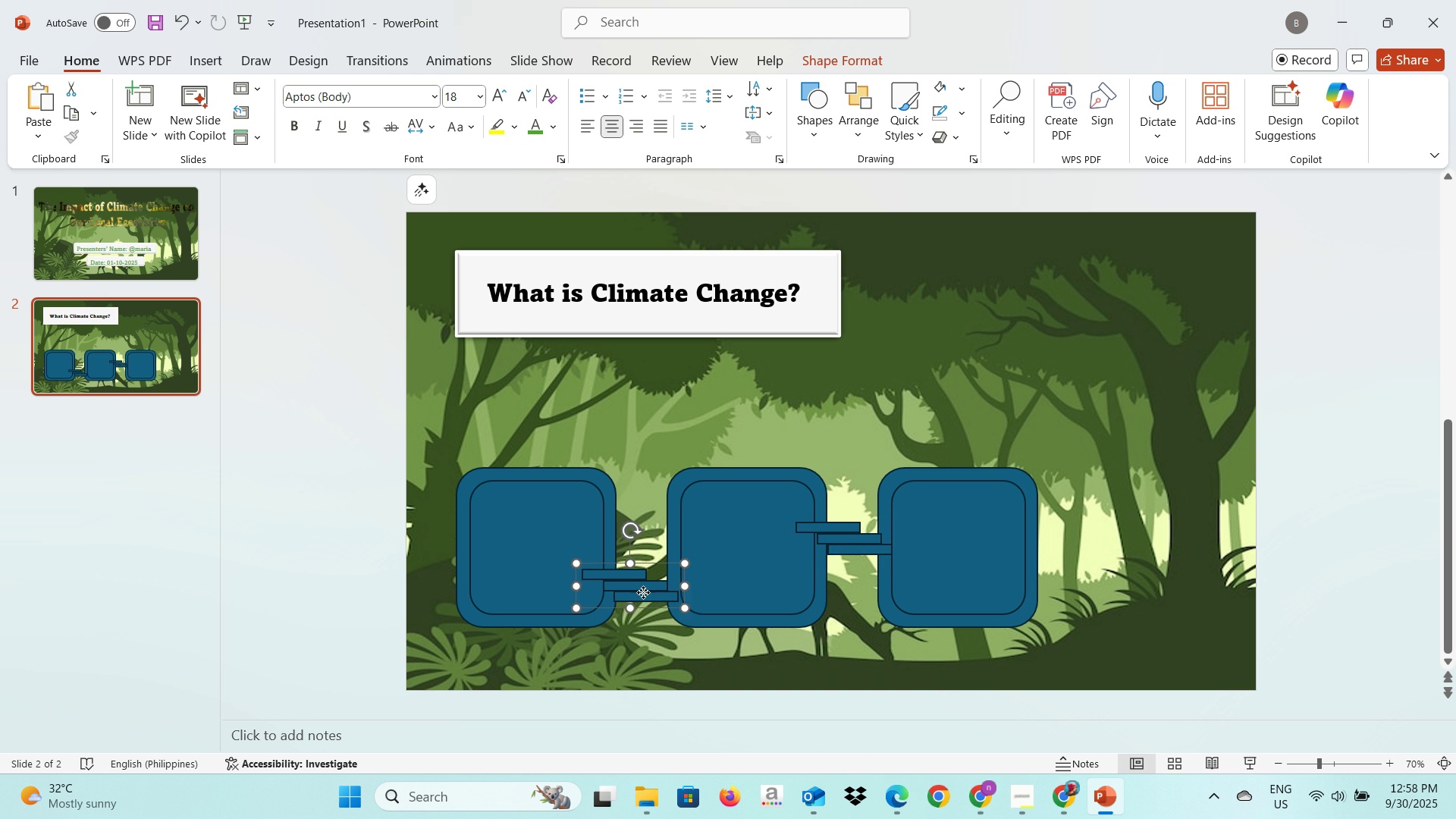 
wait(11.29)
 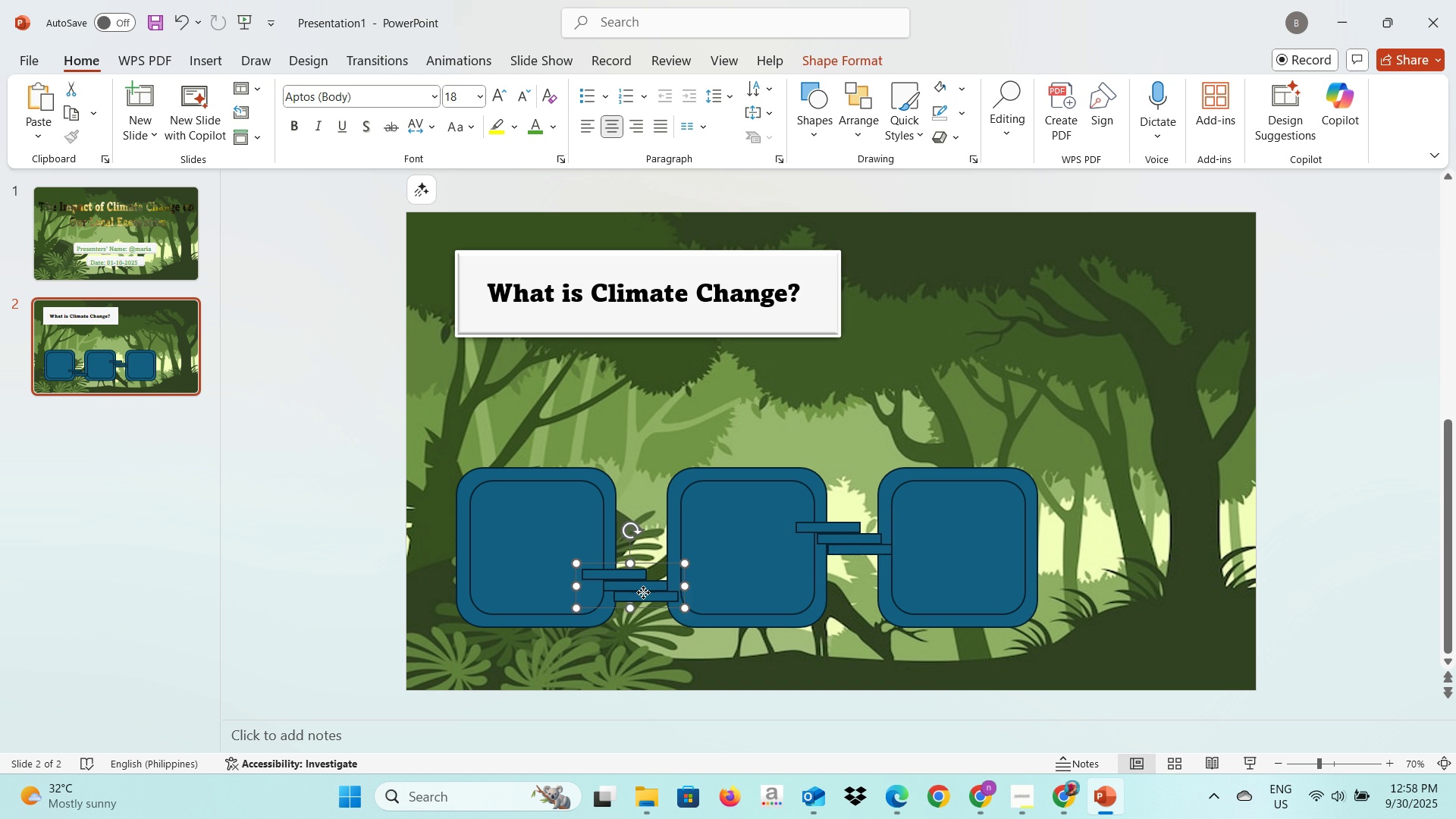 
right_click([611, 563])
 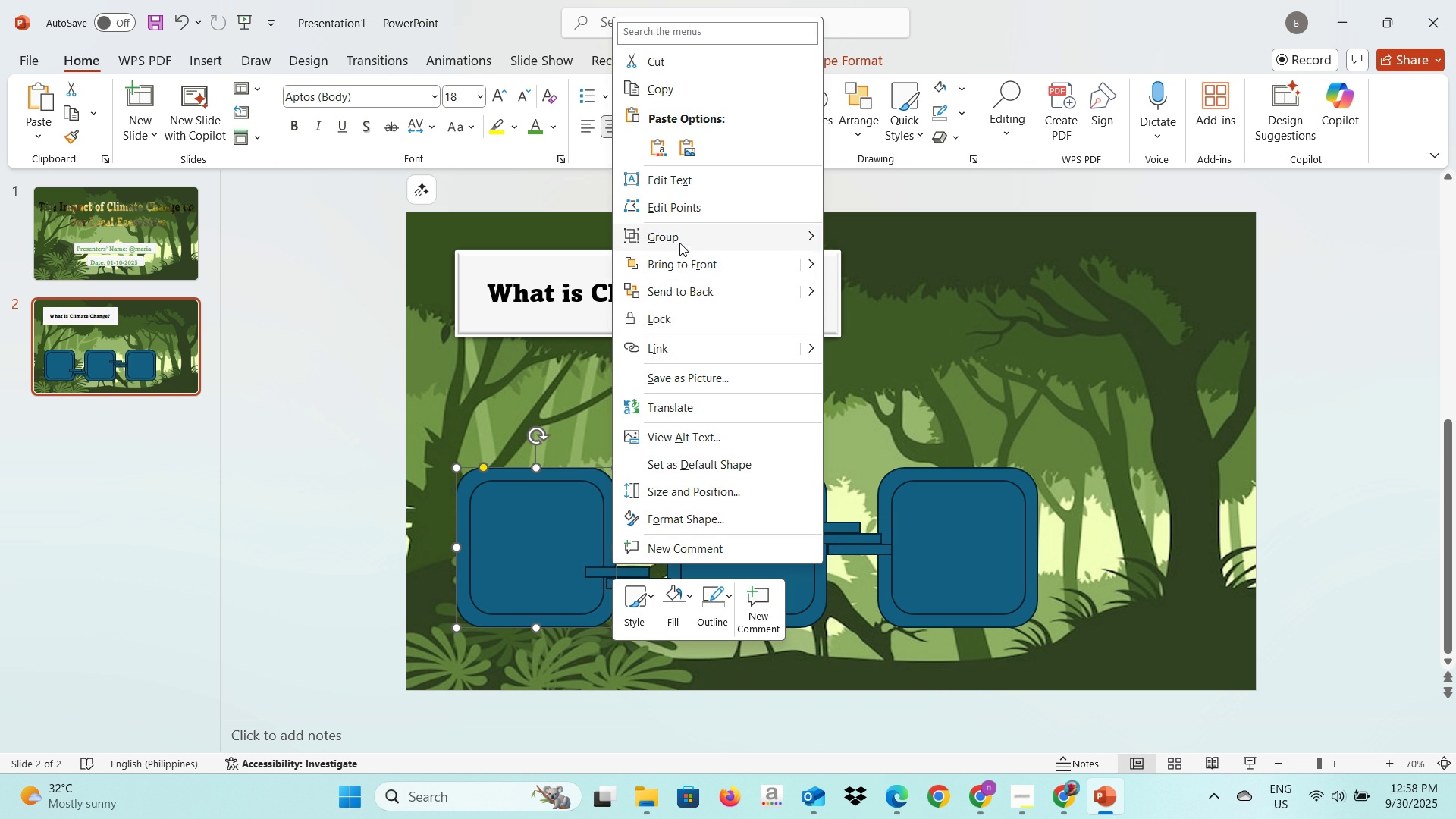 
left_click([679, 243])
 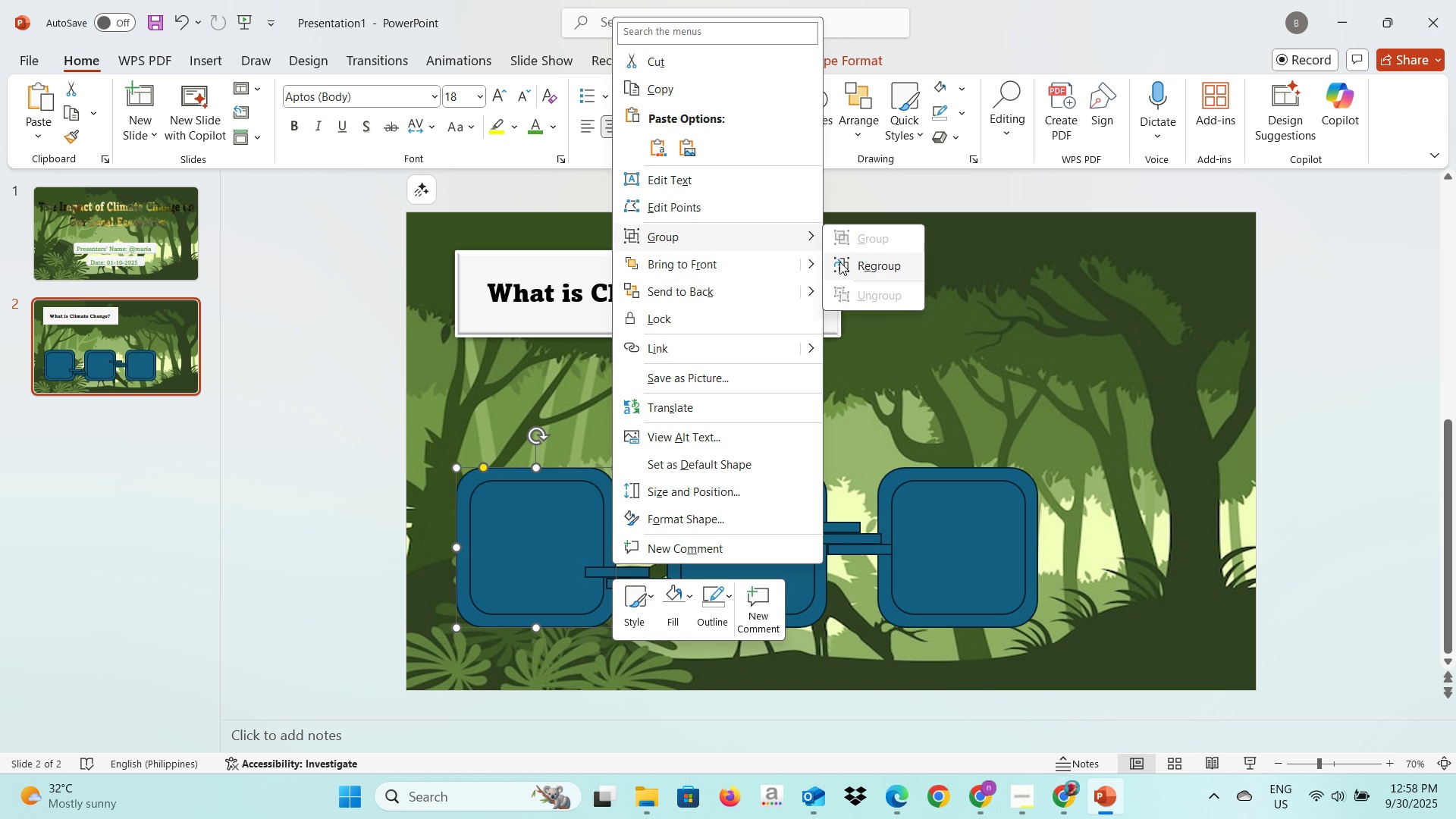 
mouse_move([846, 279])
 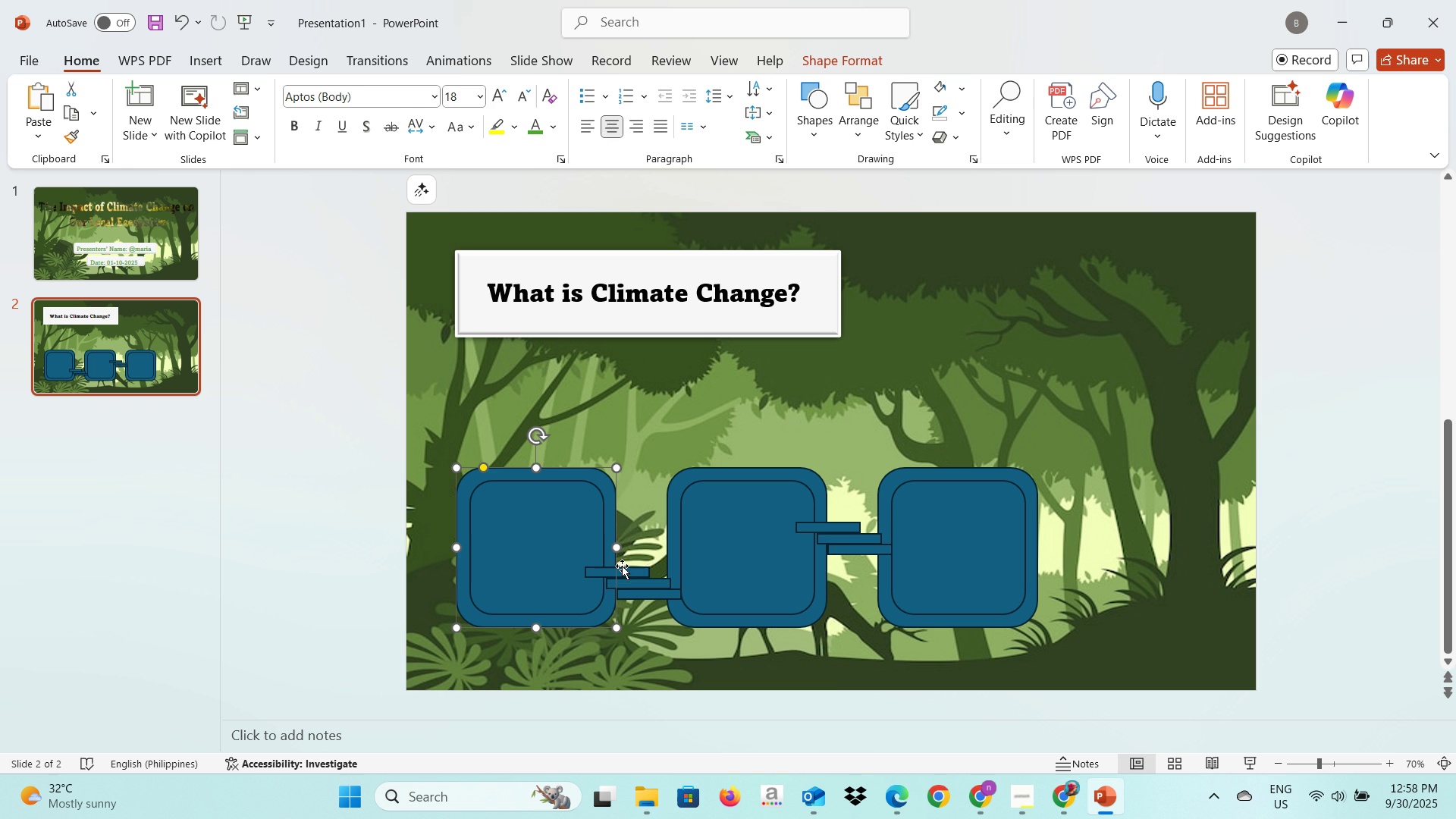 
left_click([639, 548])
 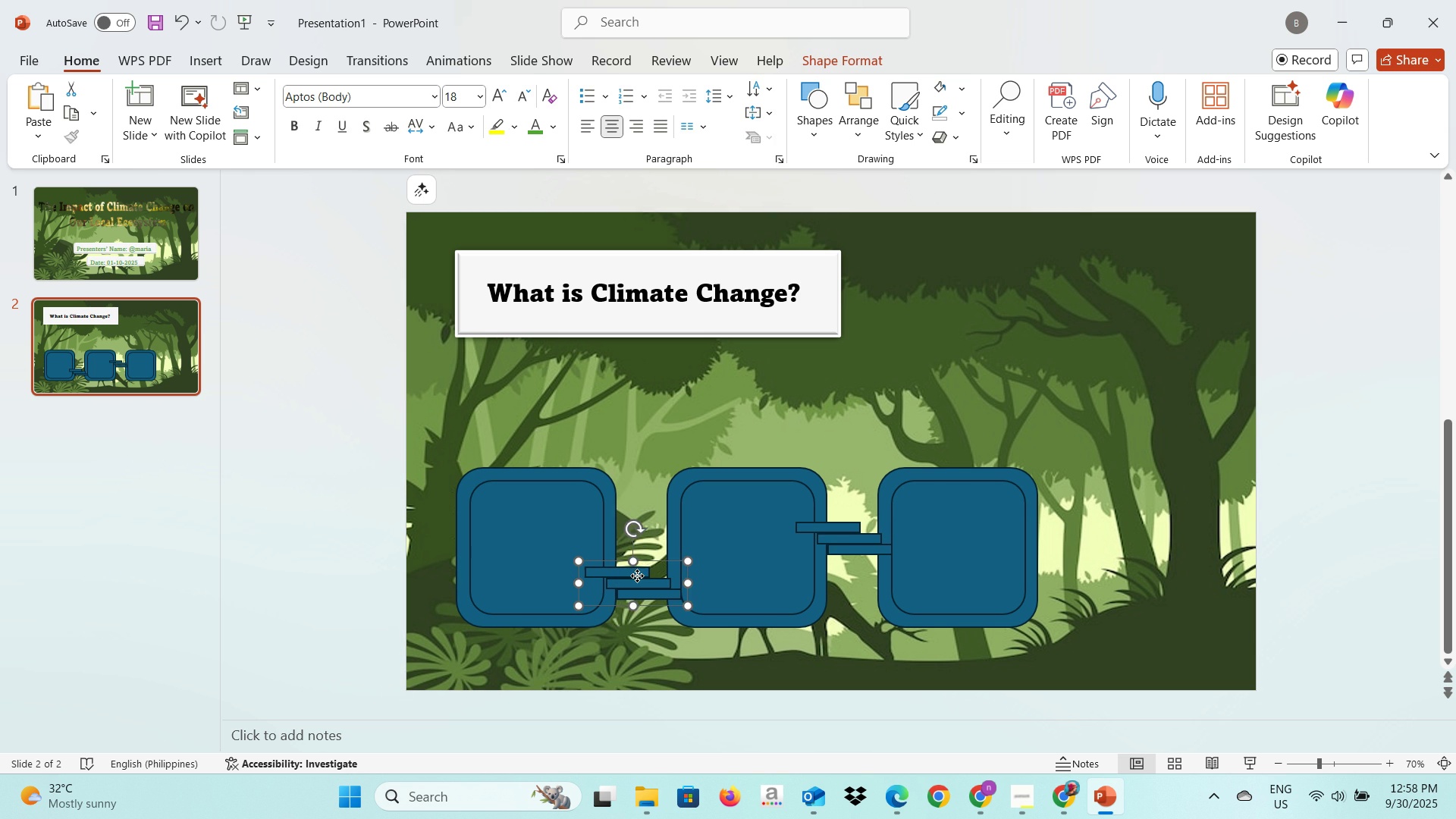 
left_click([637, 576])
 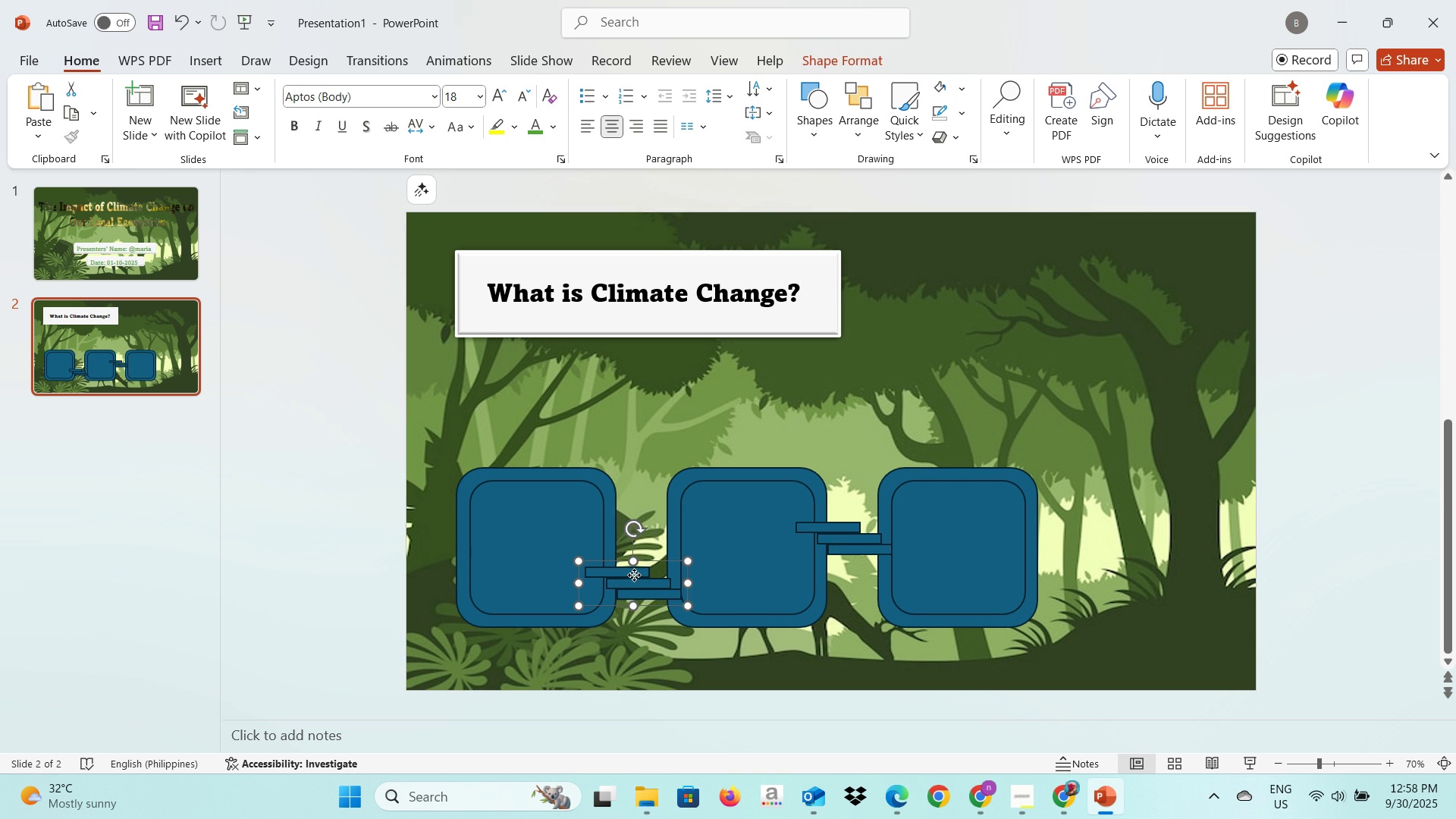 
right_click([634, 575])
 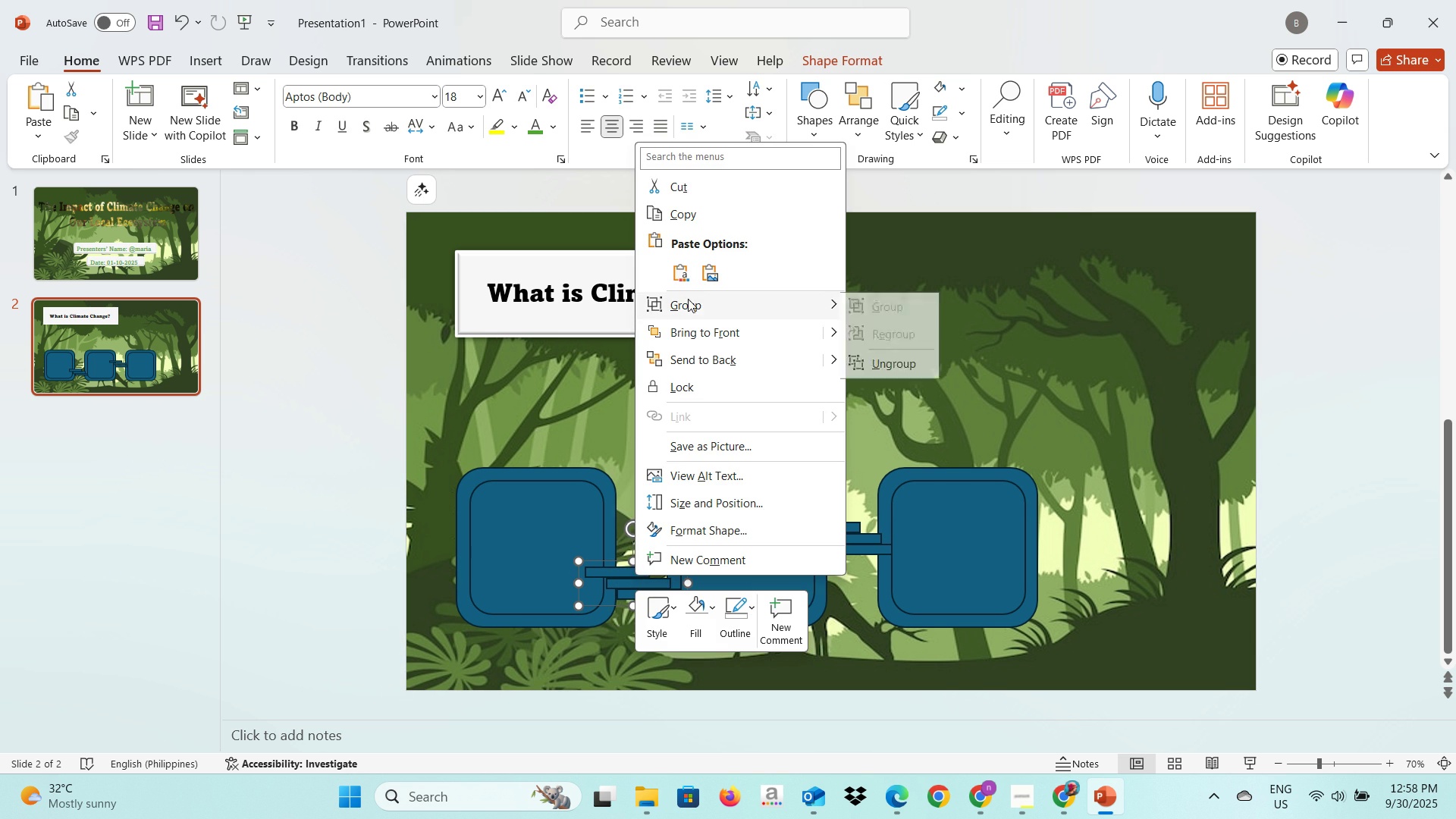 
left_click([688, 299])
 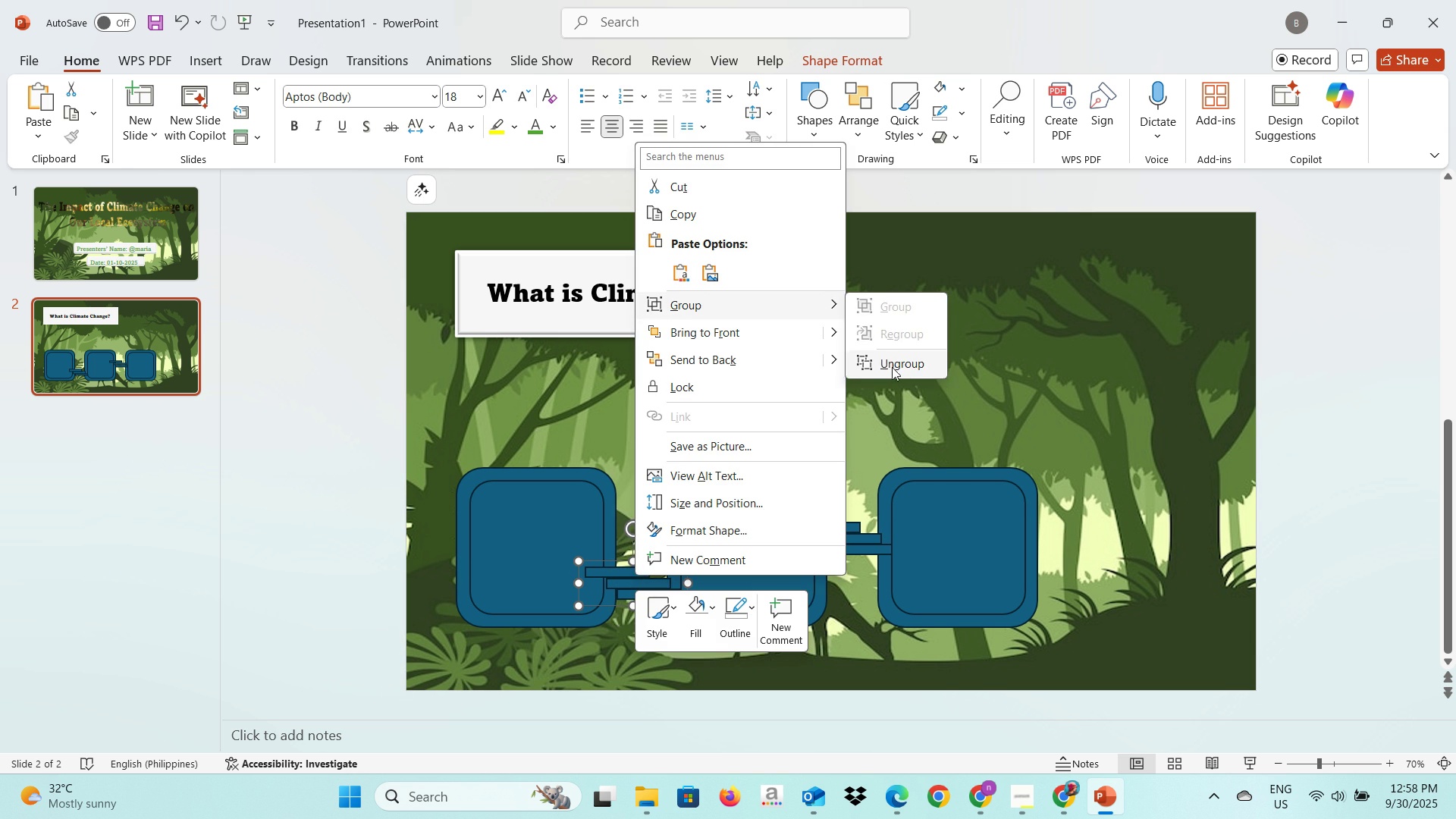 
left_click([892, 367])
 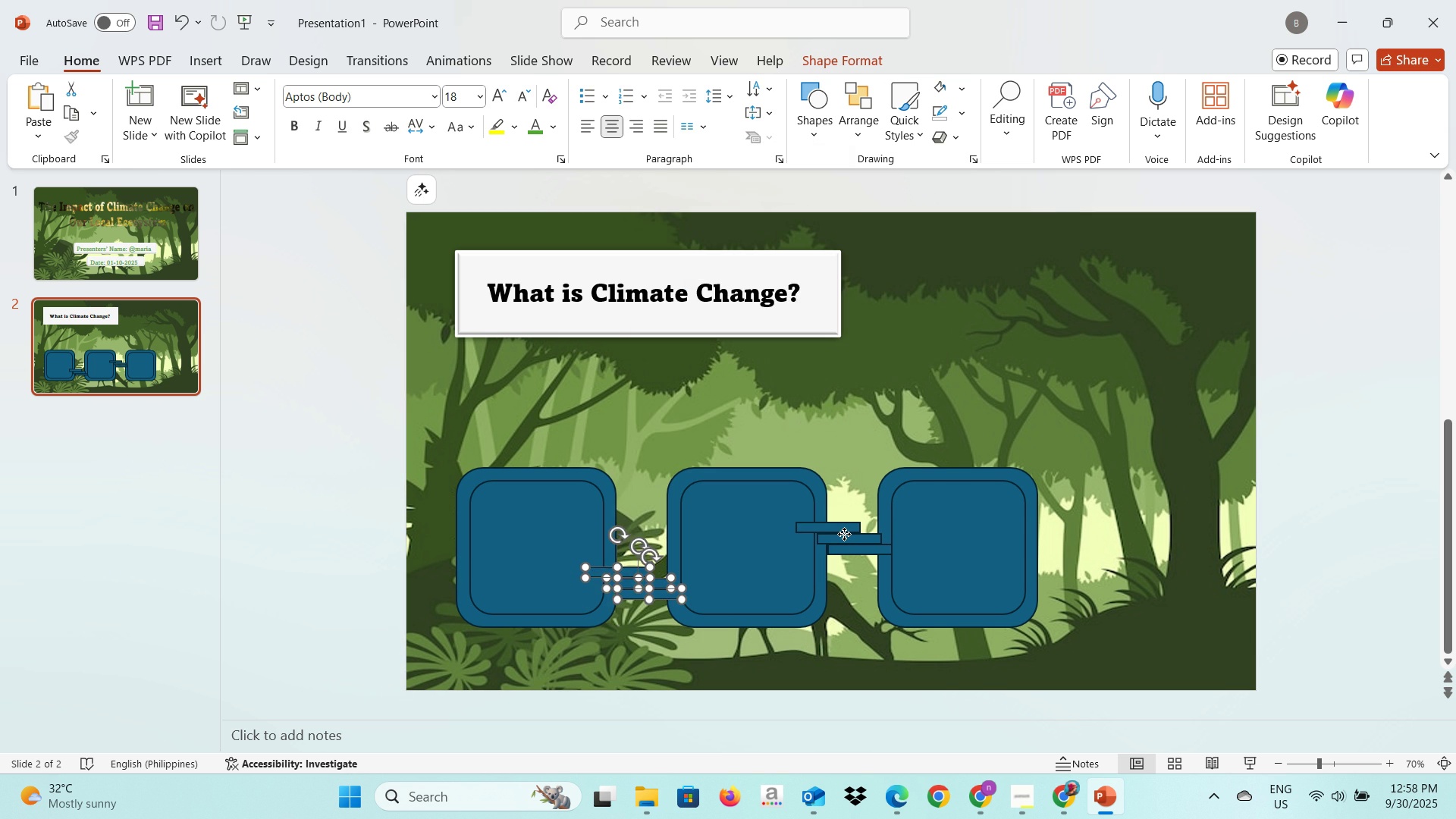 
left_click([844, 534])
 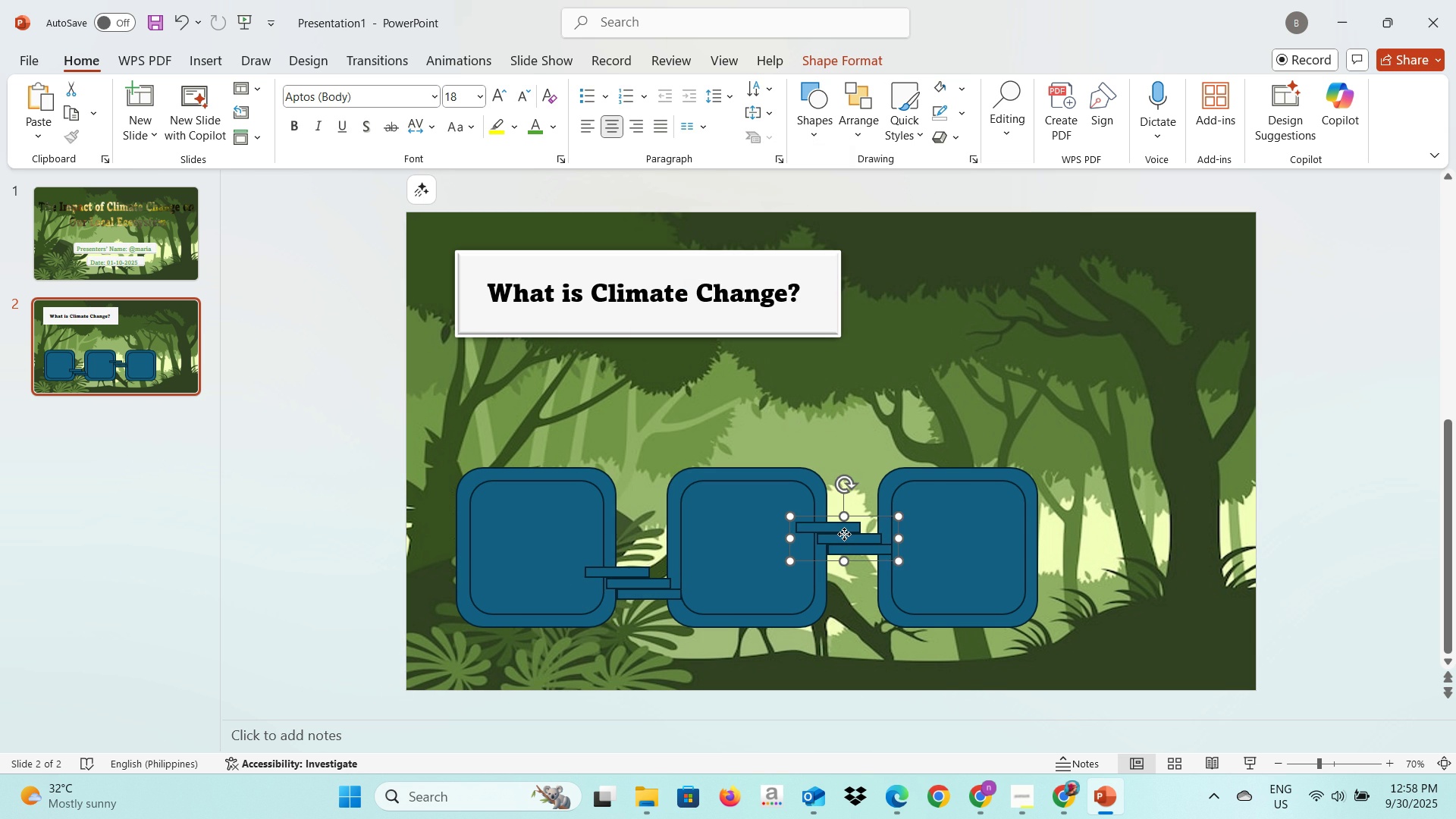 
right_click([844, 534])
 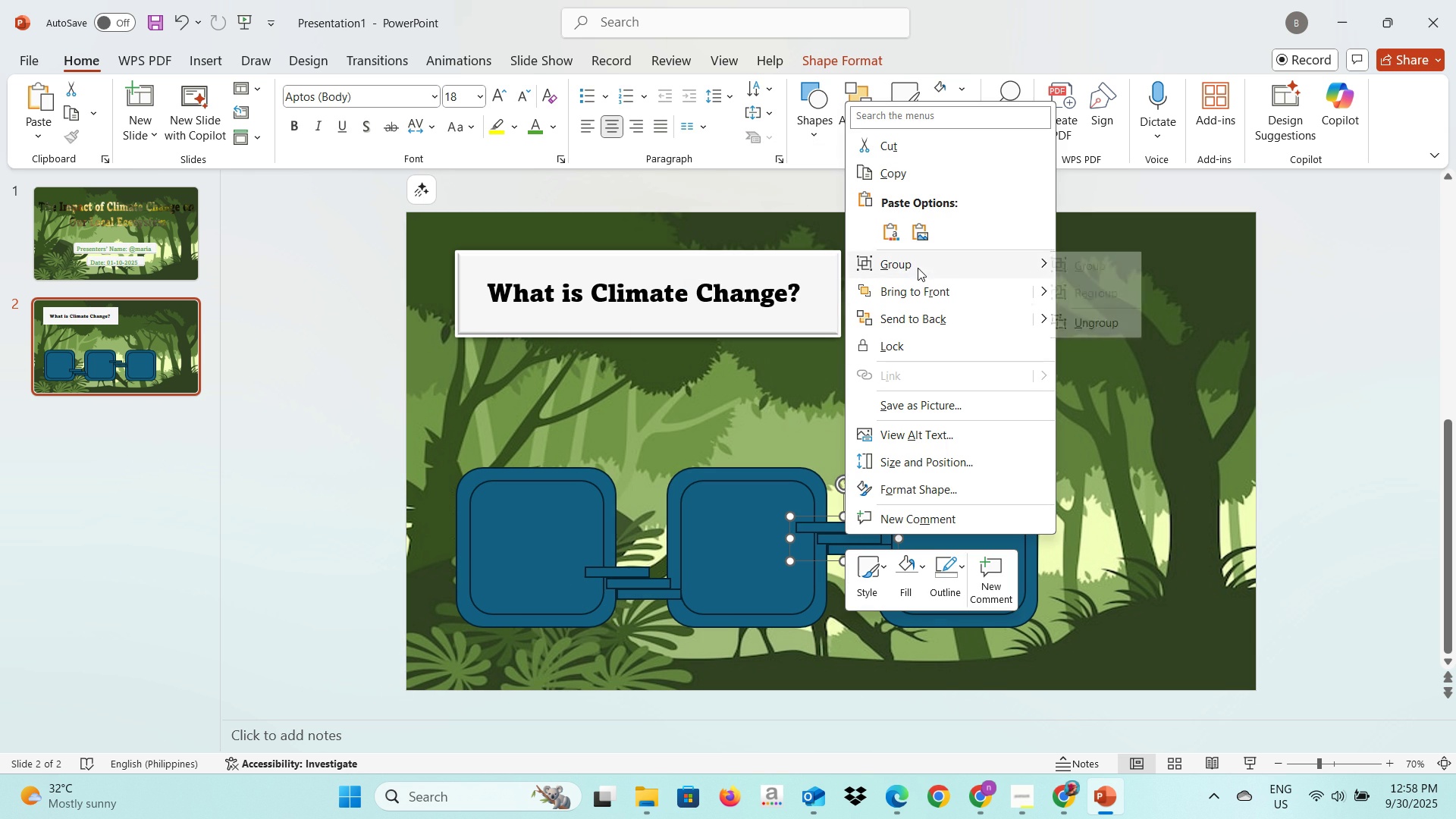 
left_click([918, 268])
 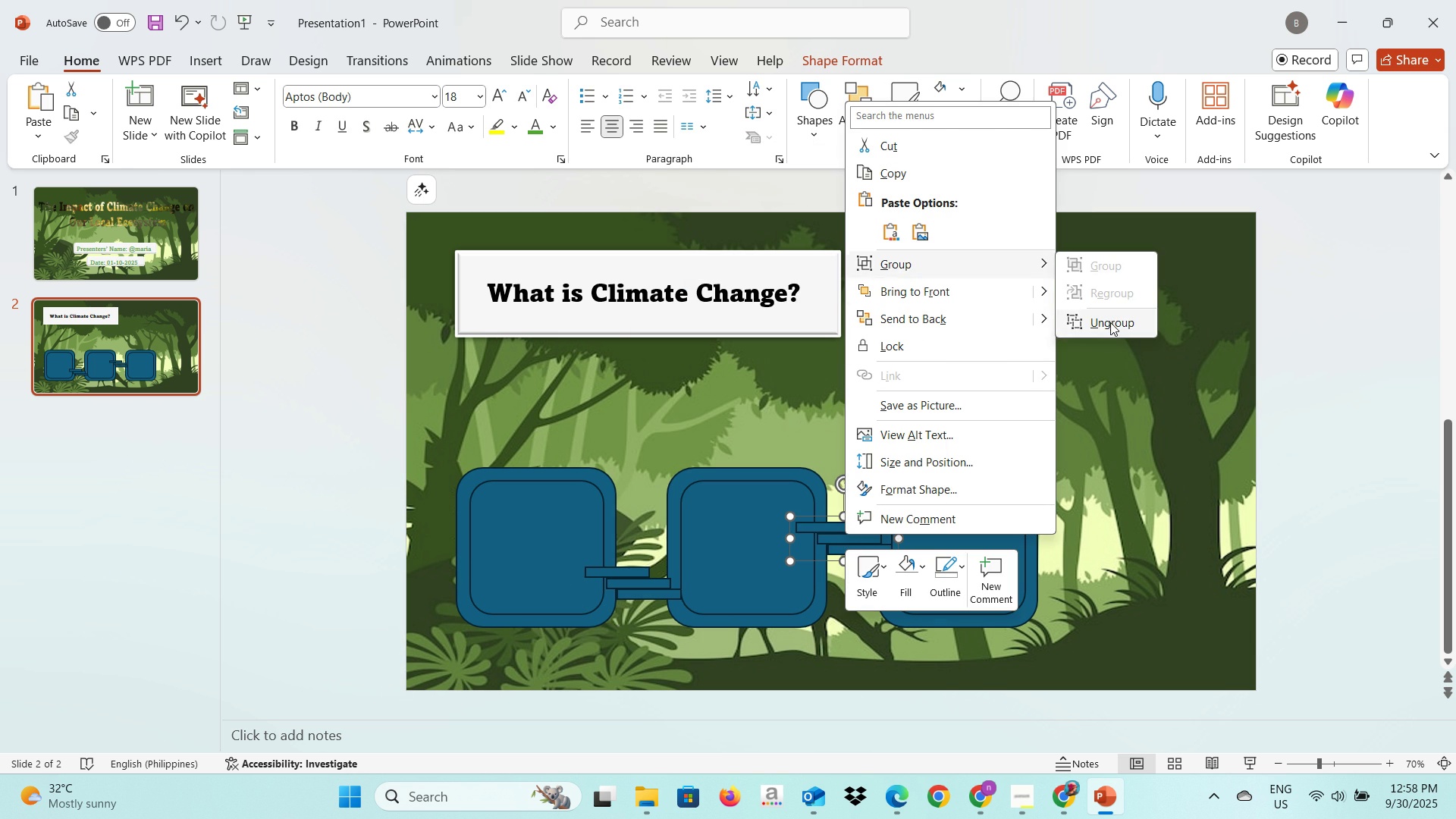 
left_click([1110, 322])
 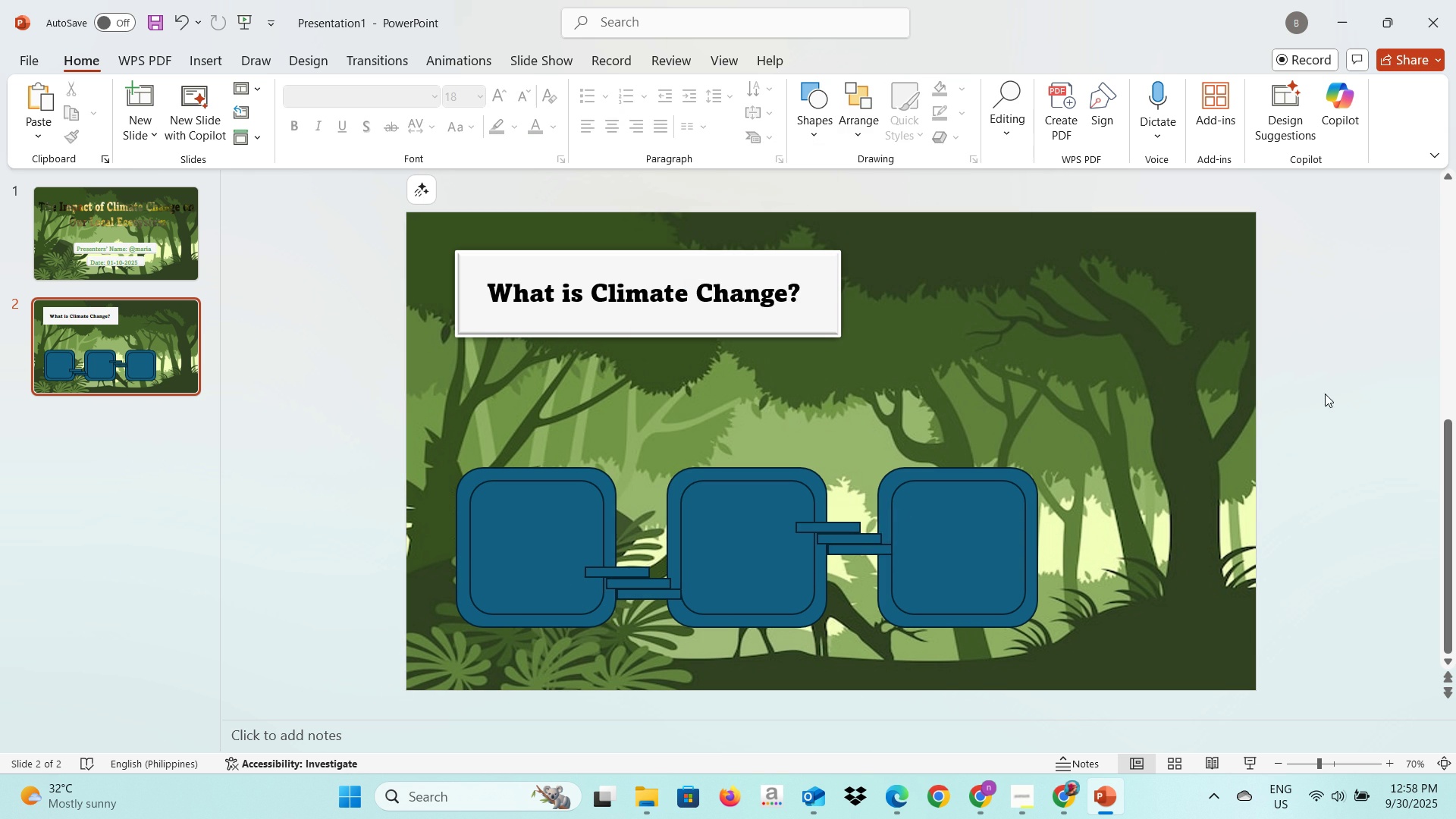 
double_click([1325, 394])
 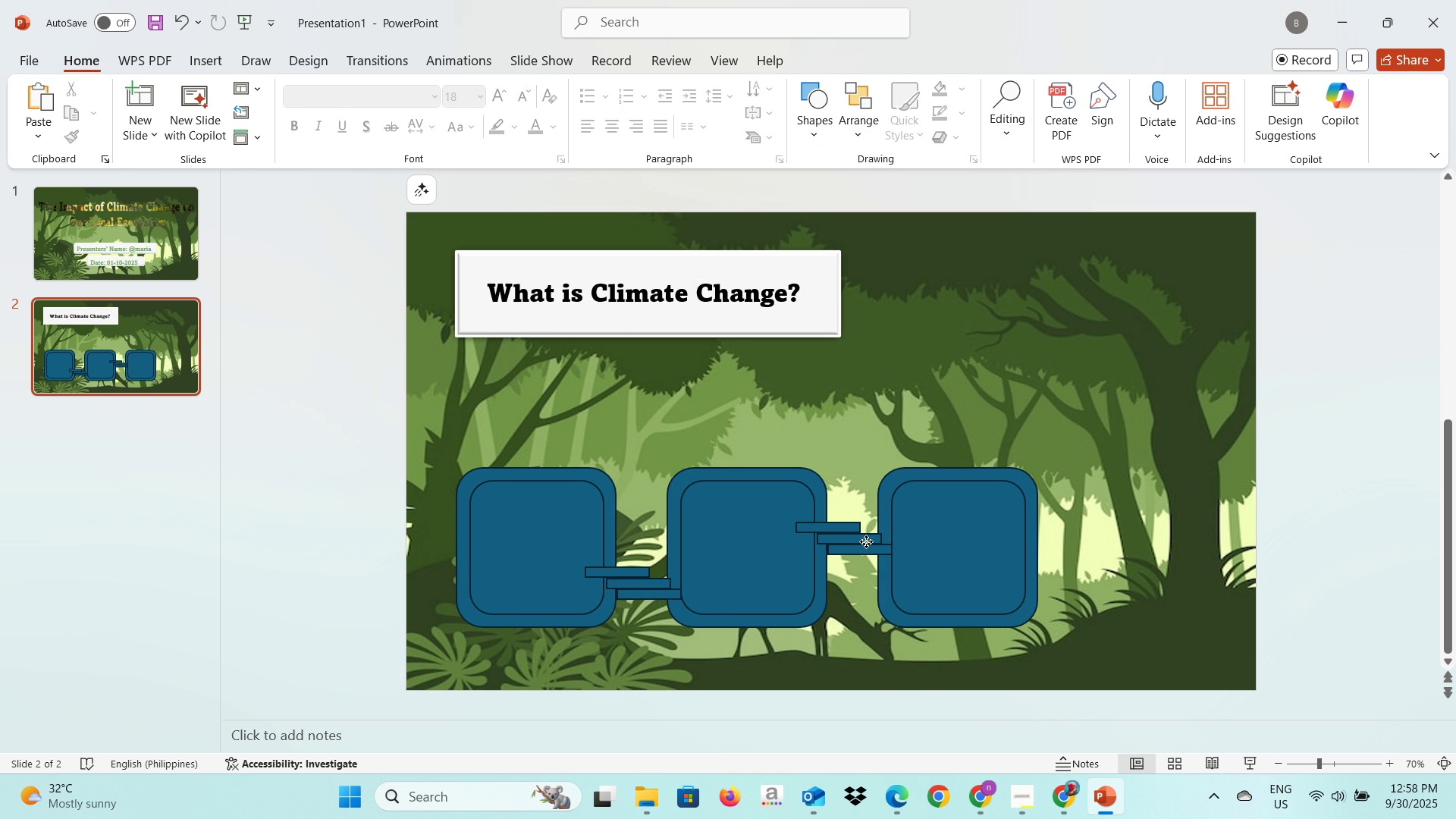 
left_click([866, 541])